 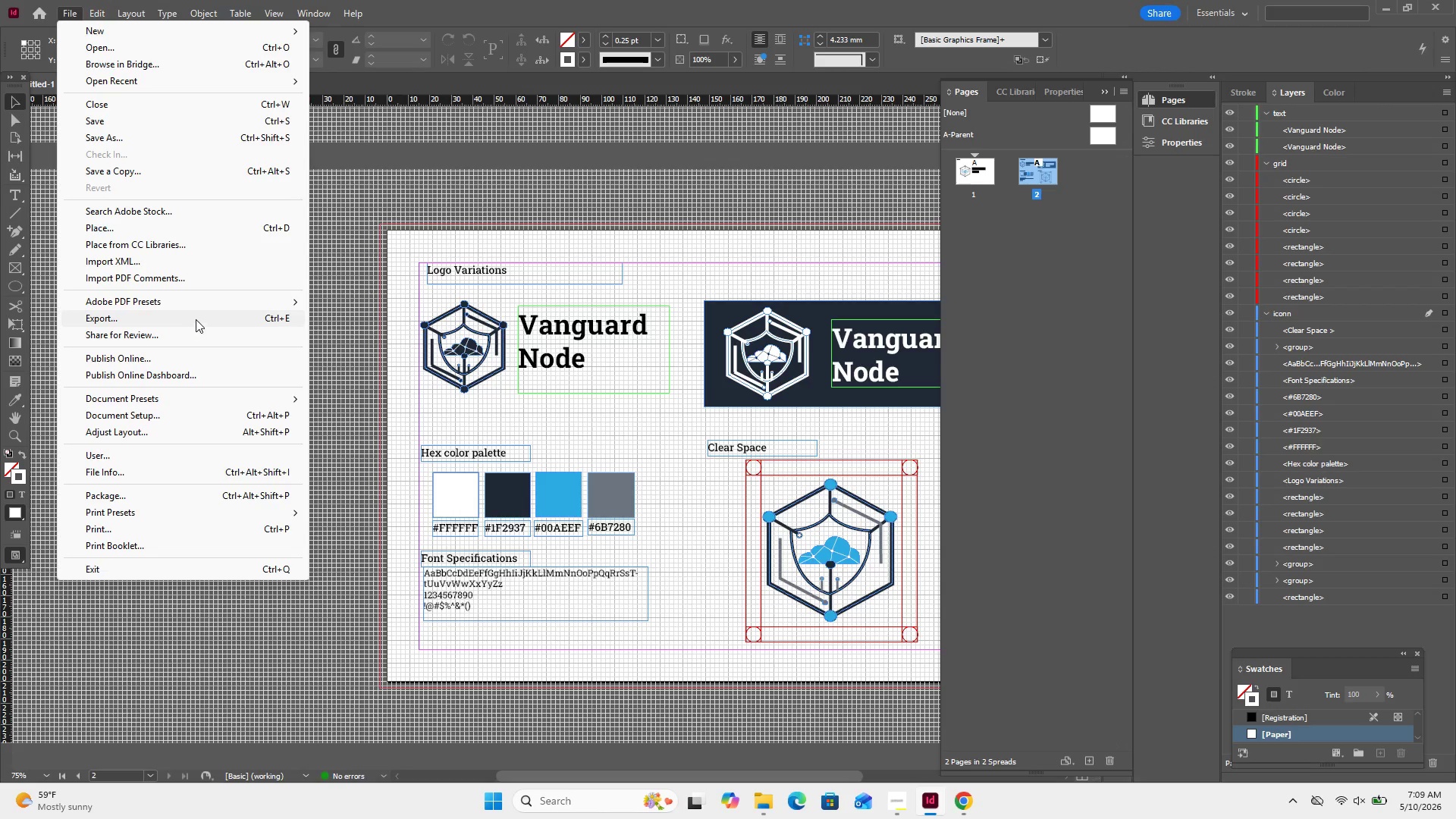 
left_click([567, 528])
 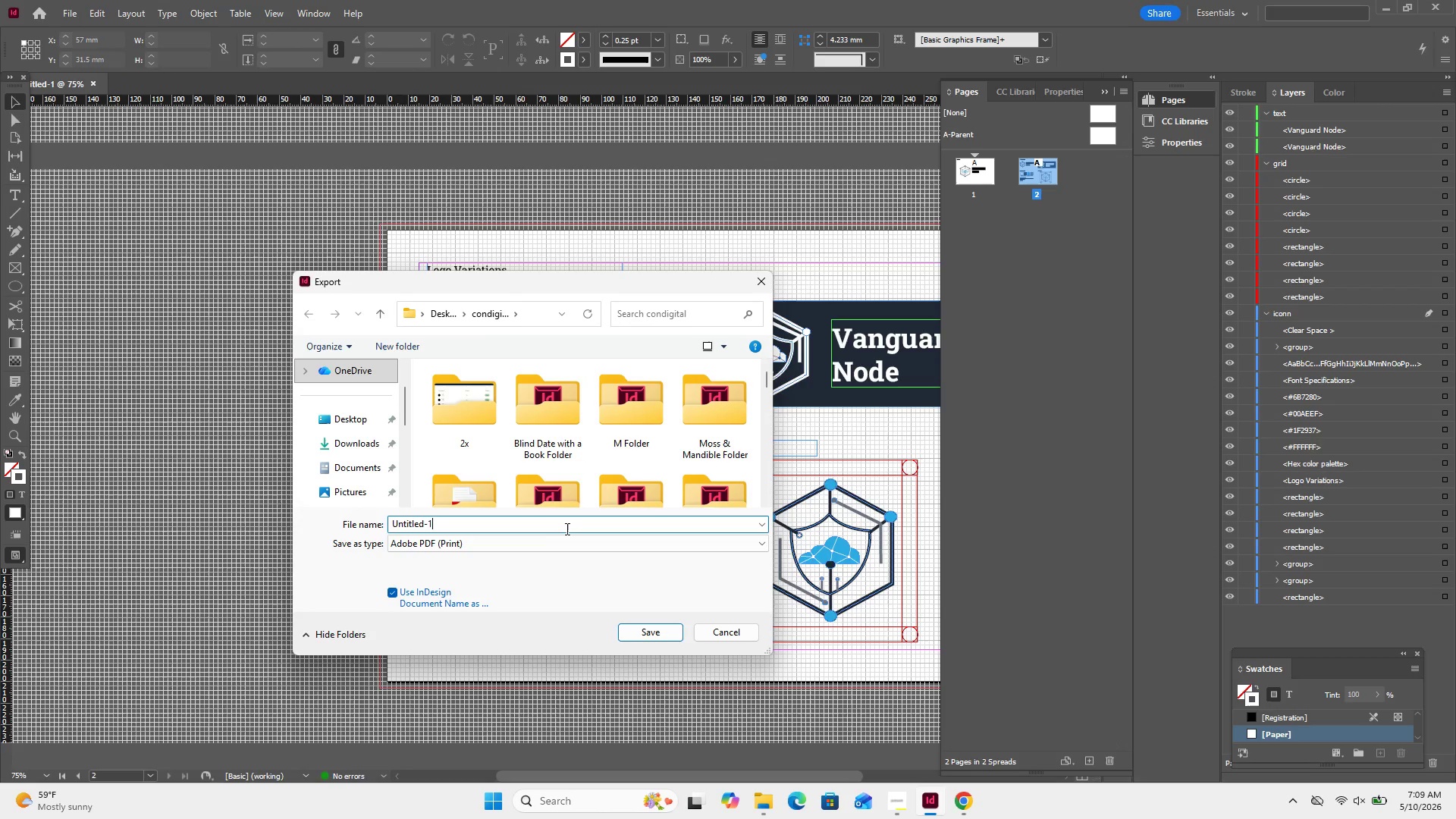 
hold_key(key=Backspace, duration=1.38)
 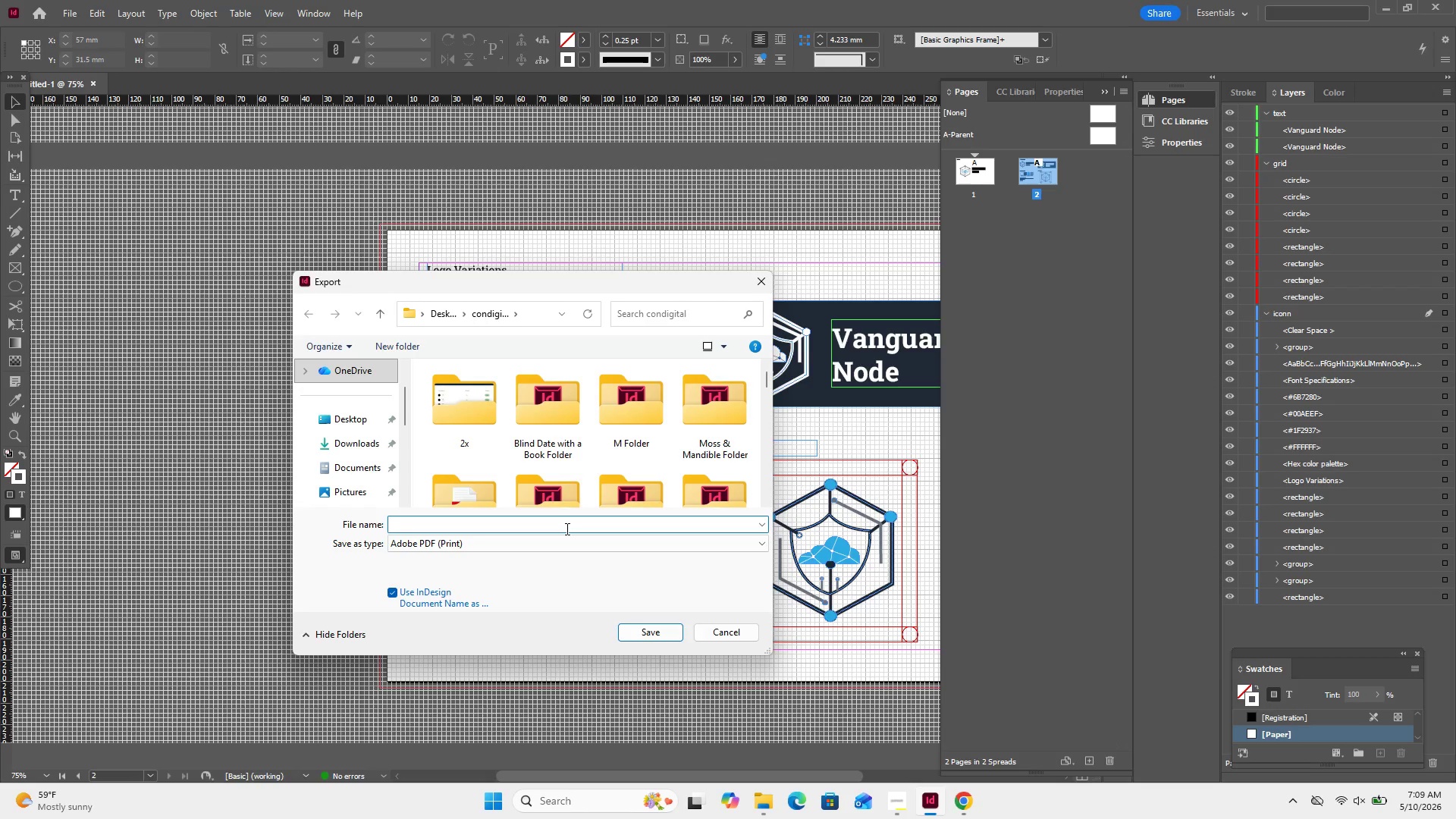 
type(Vangua)
 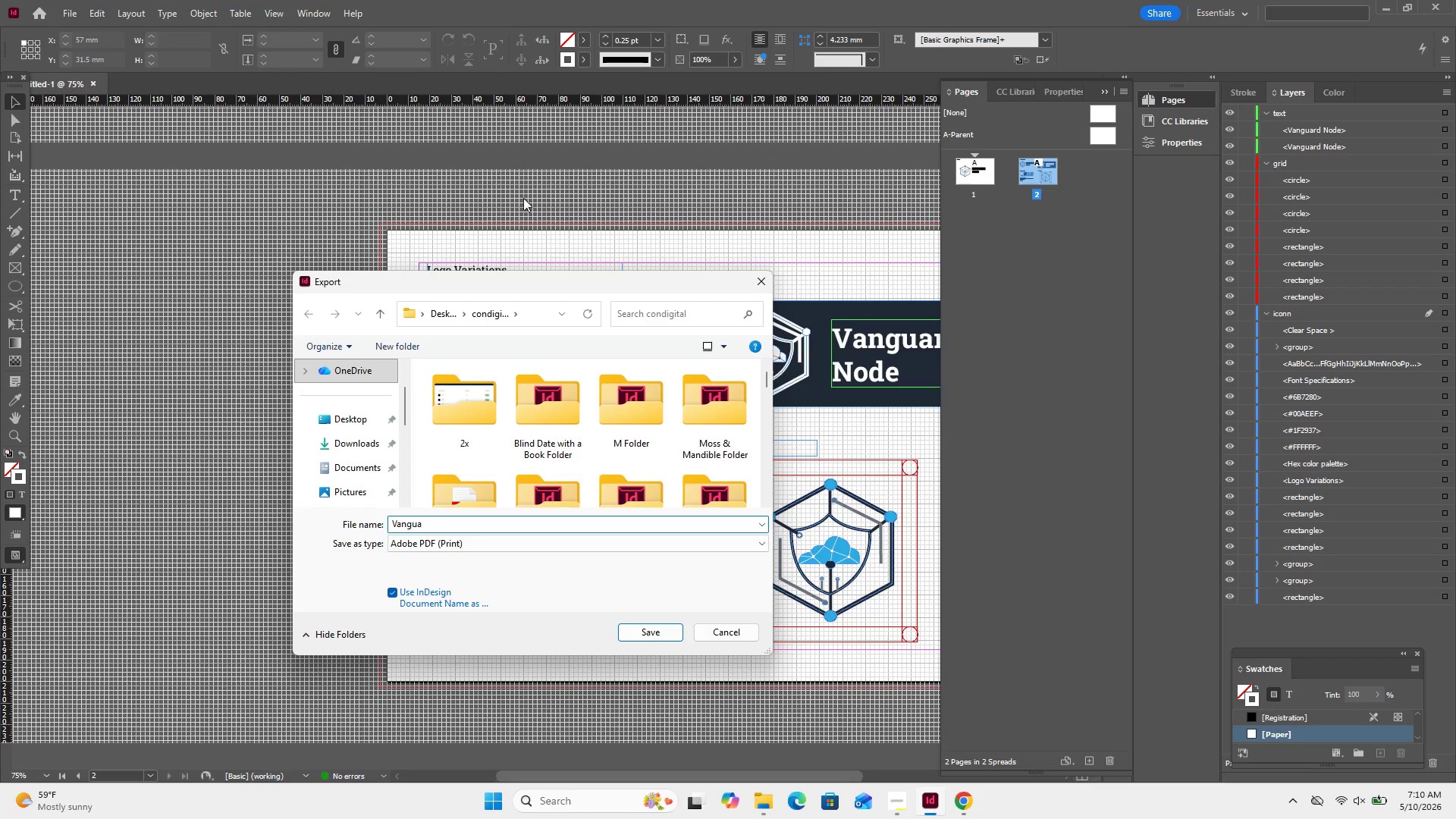 
left_click_drag(start_coordinate=[561, 285], to_coordinate=[537, 359])
 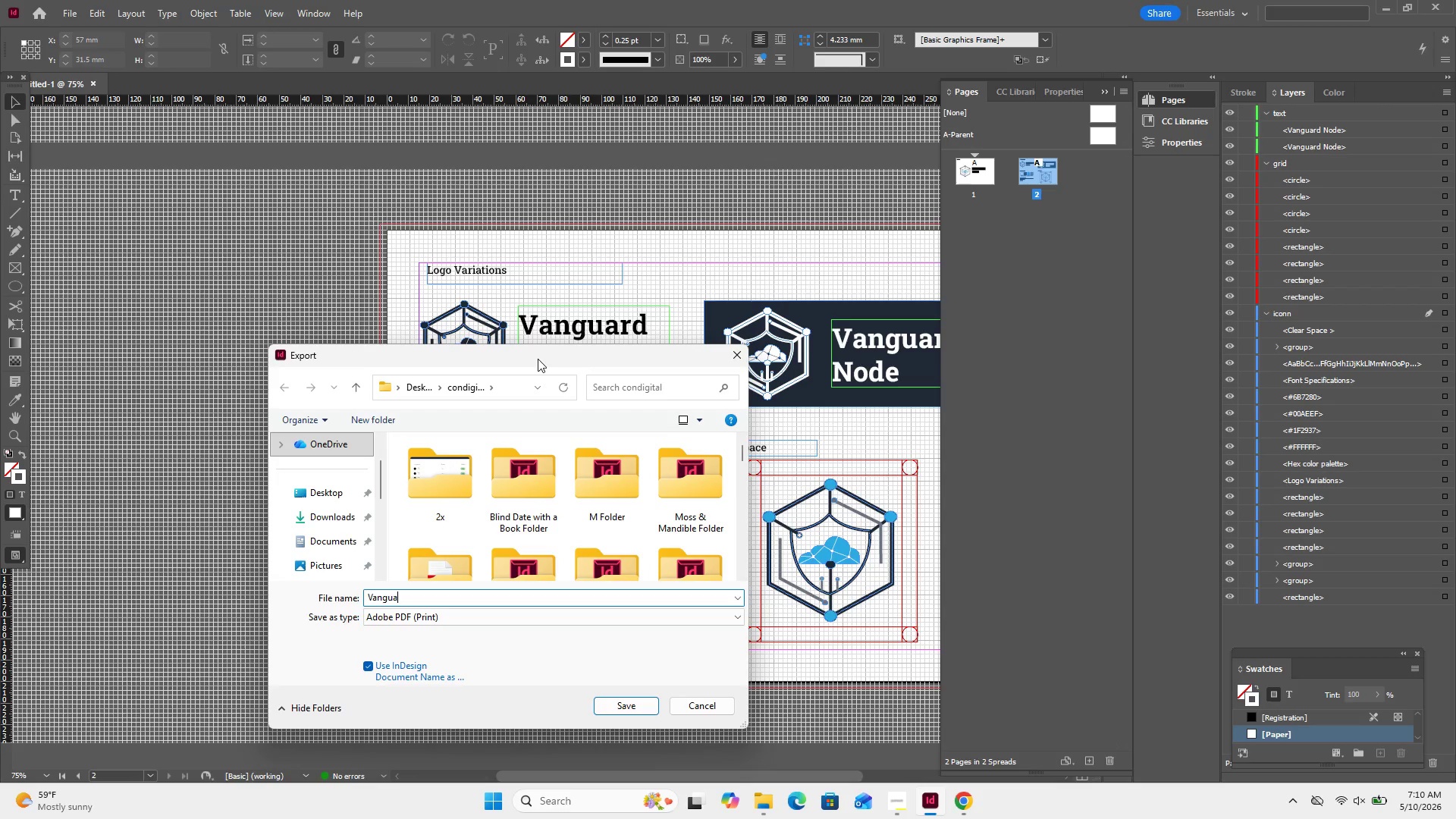 
type(rd node)
 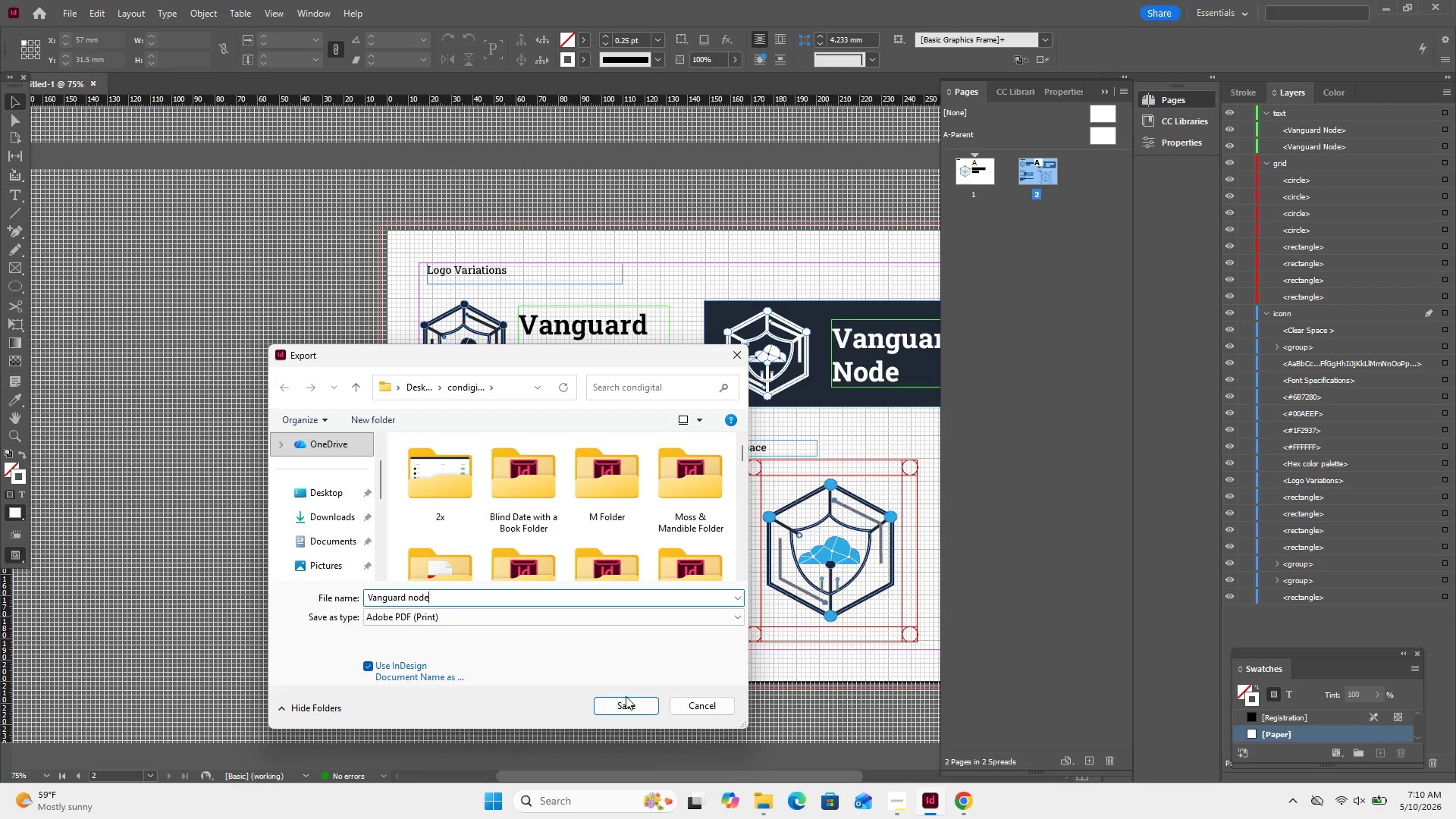 
left_click([626, 709])
 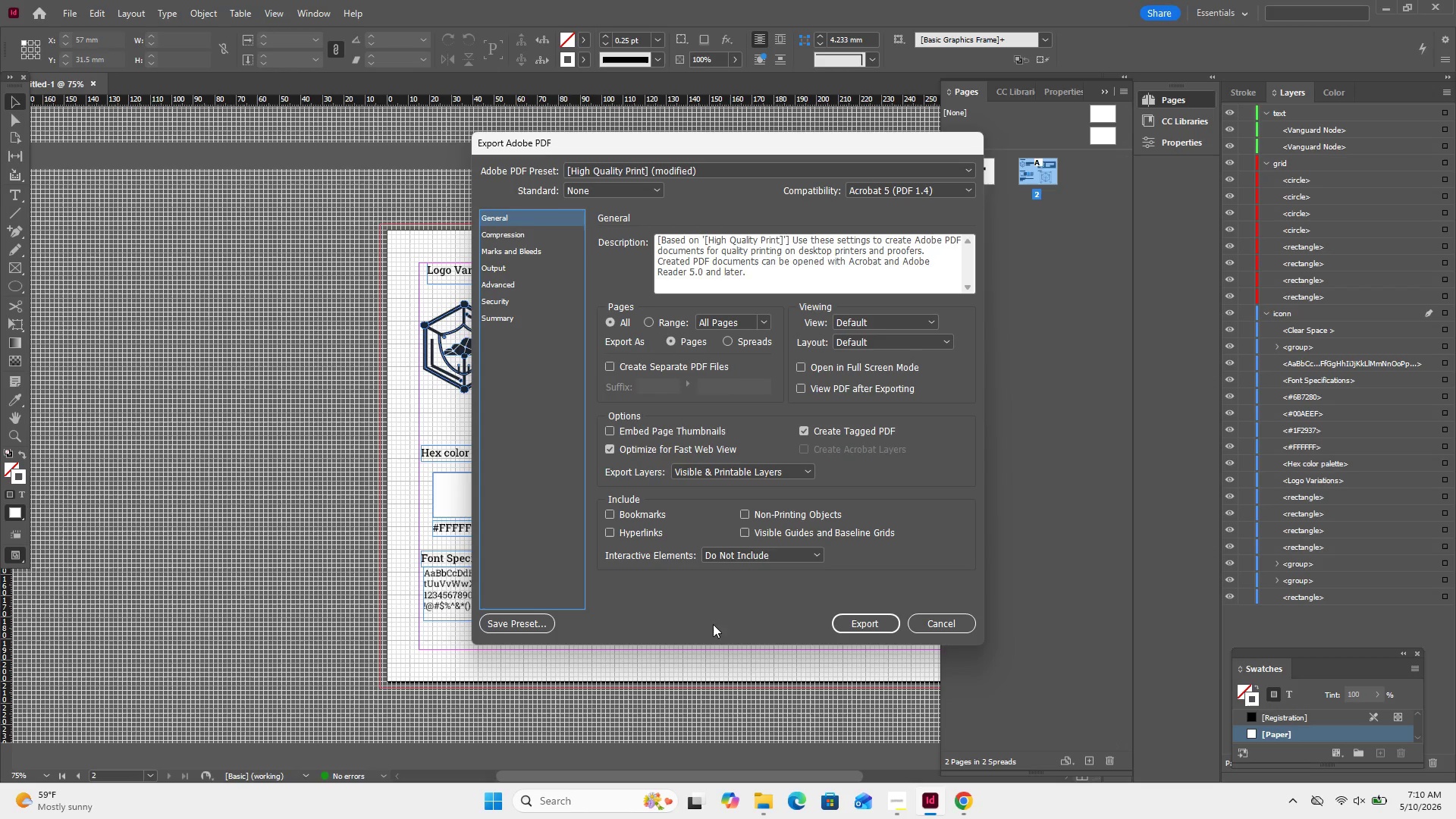 
wait(5.19)
 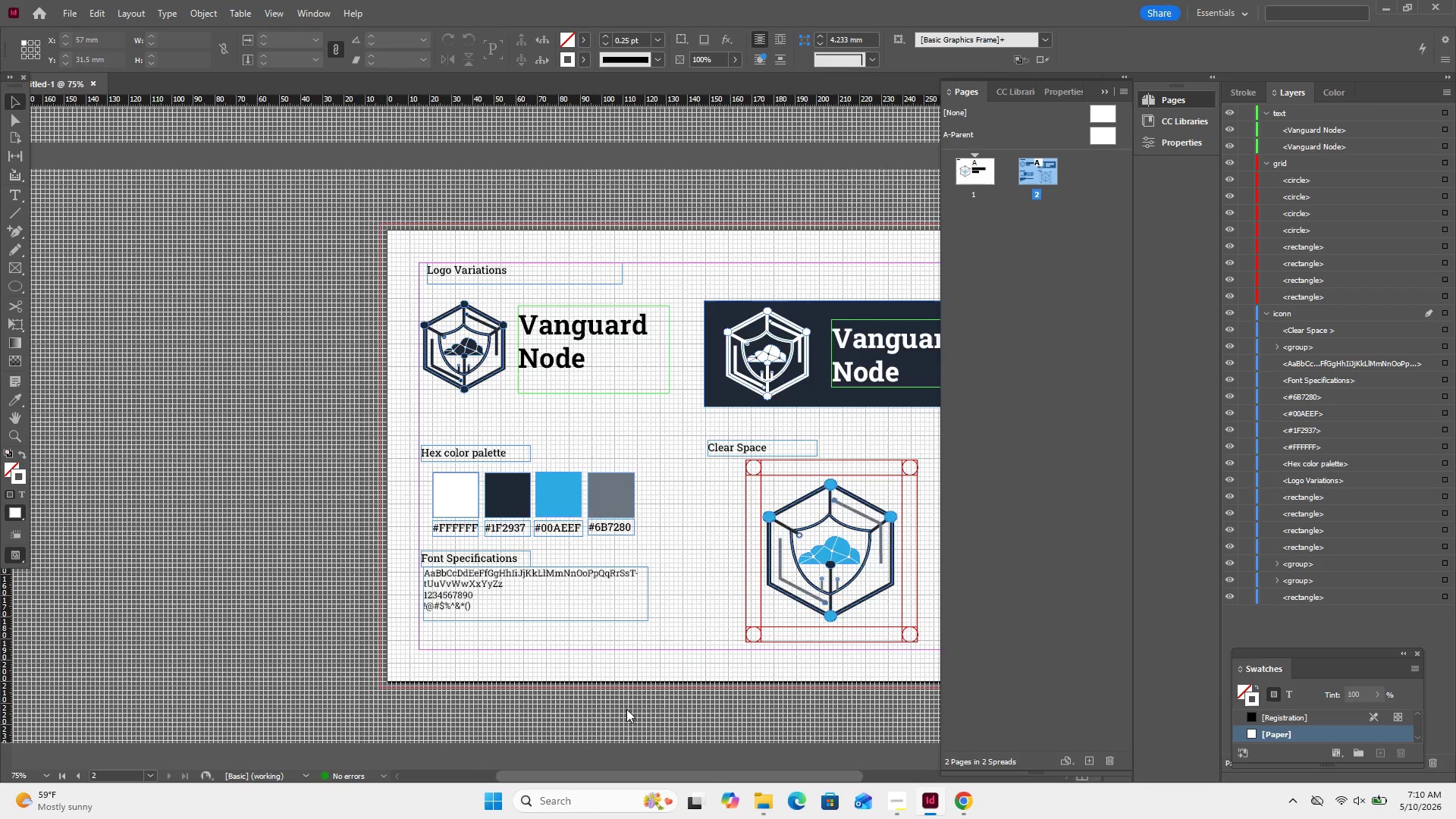 
left_click([895, 789])